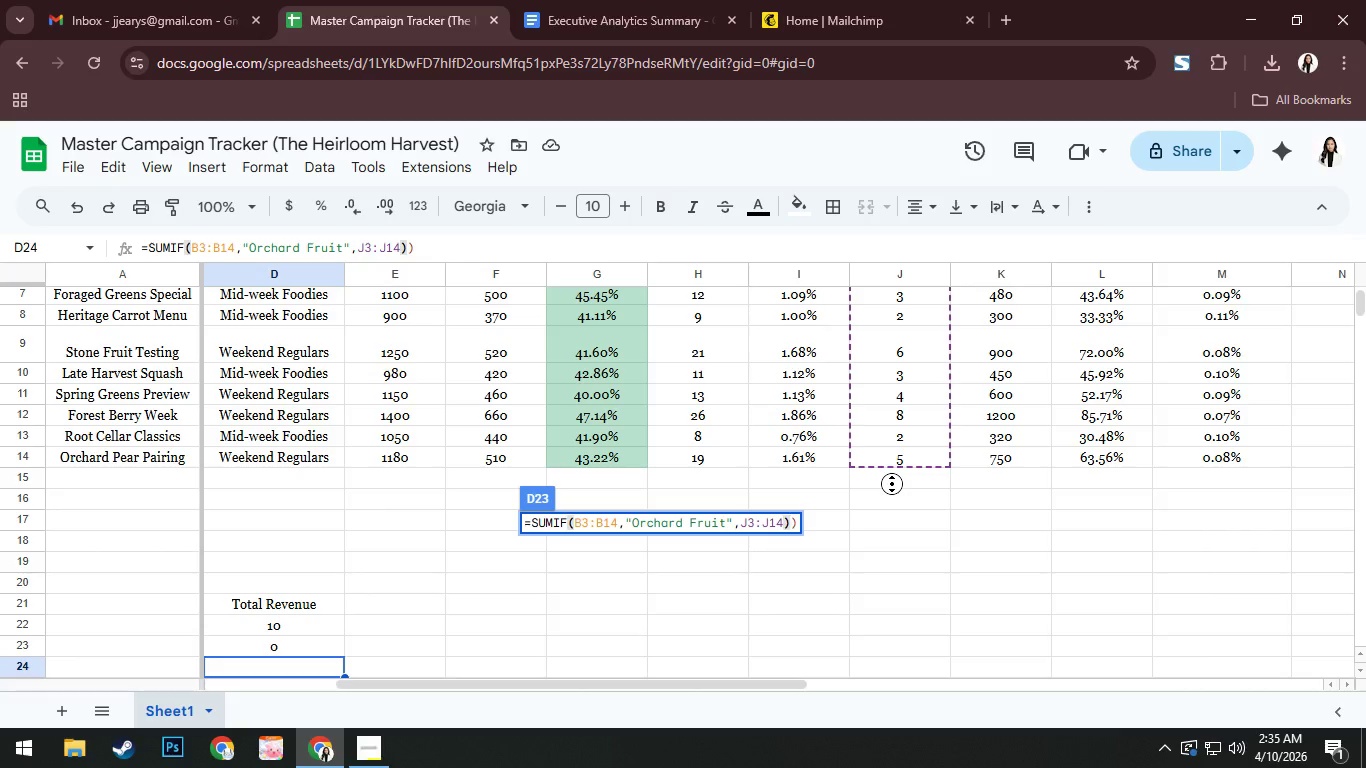 
key(Backspace)
 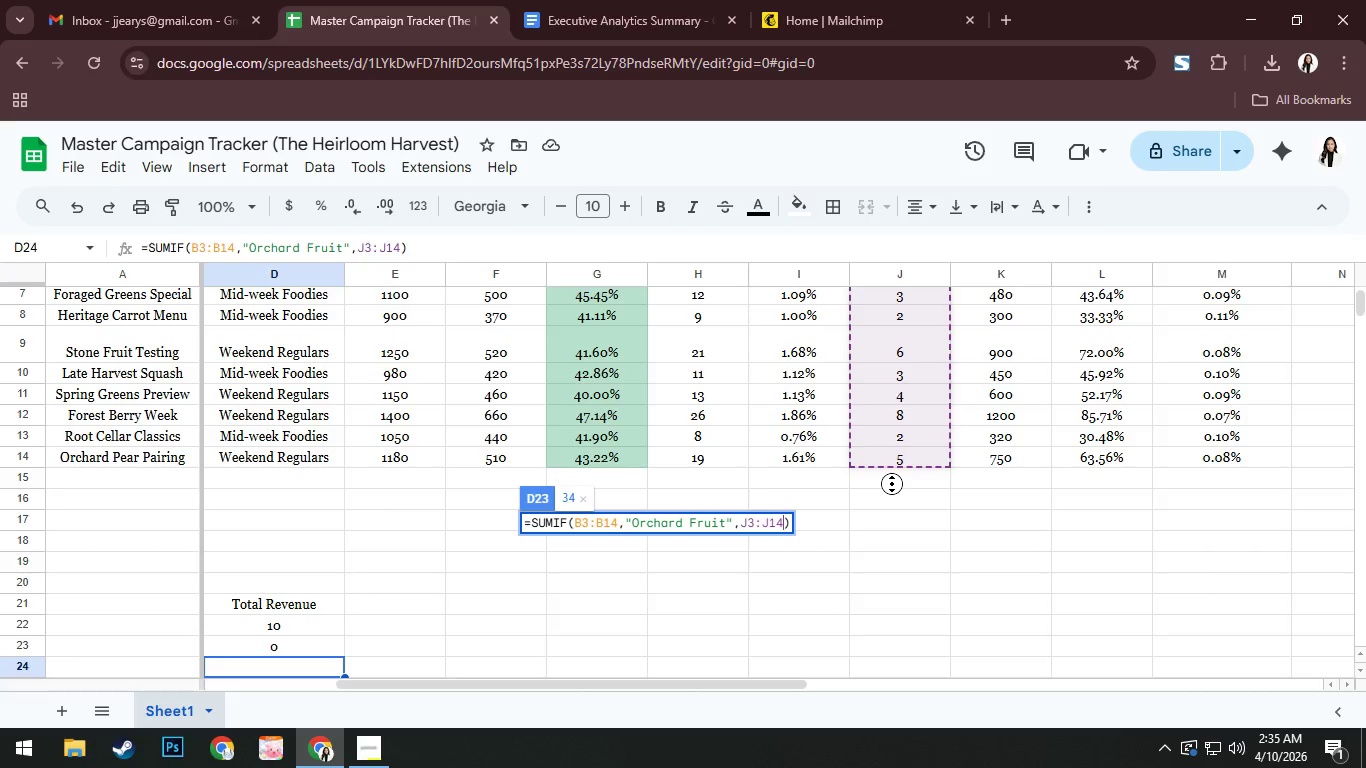 
key(Enter)
 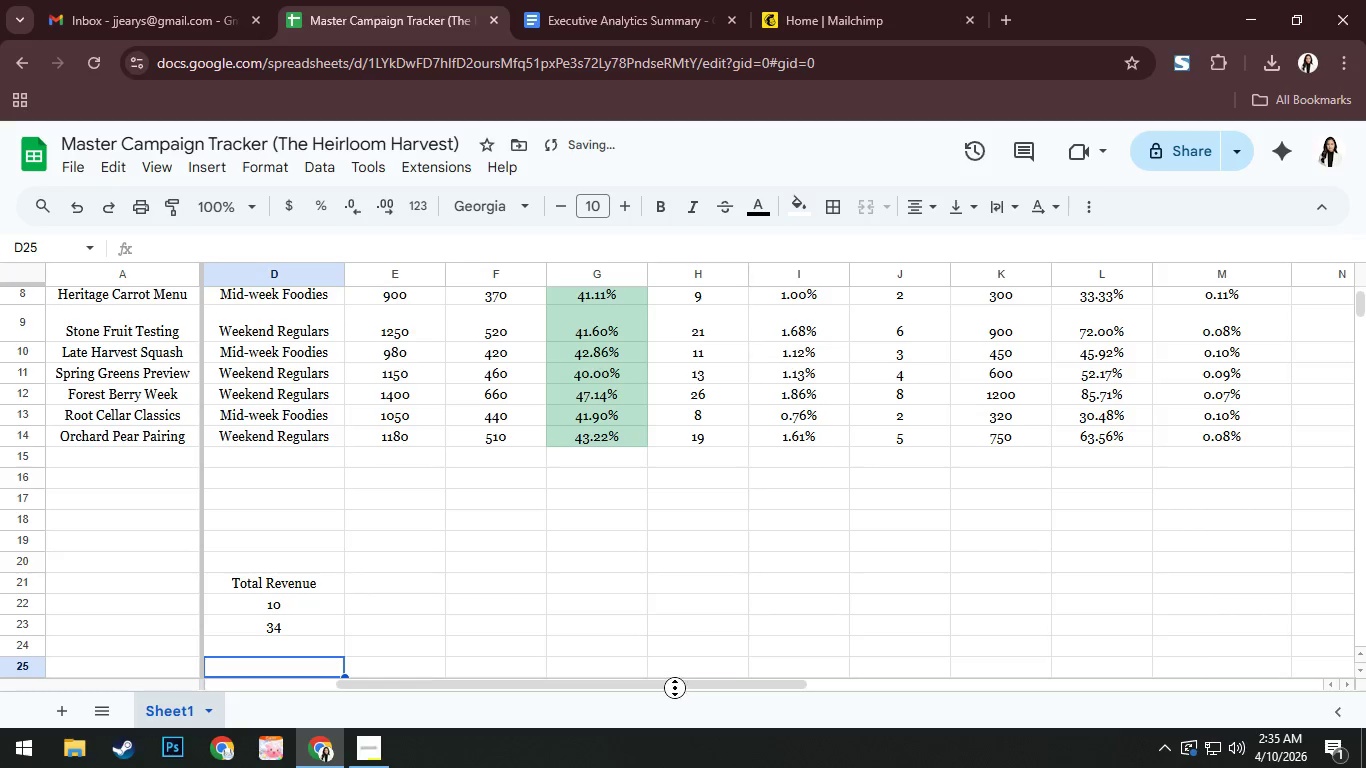 
left_click_drag(start_coordinate=[678, 686], to_coordinate=[562, 688])
 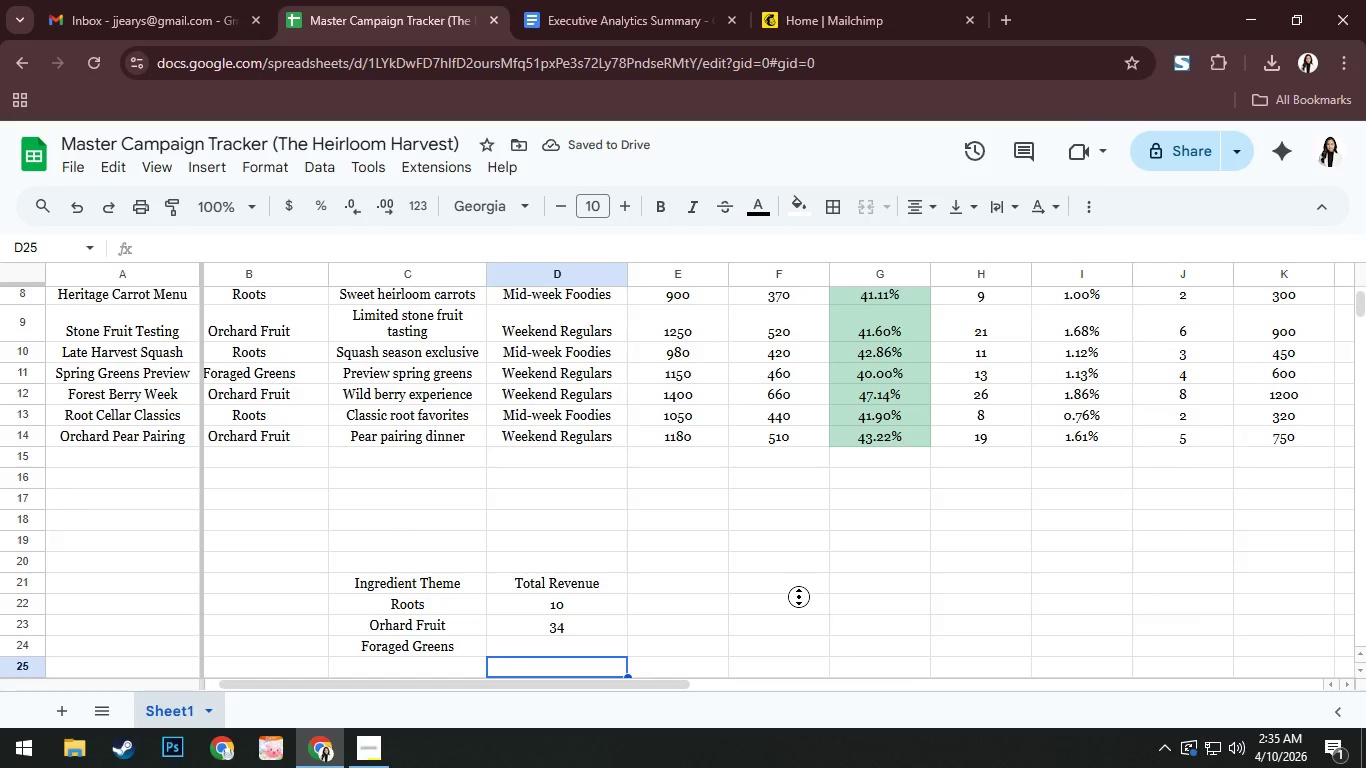 
scroll: coordinate [799, 597], scroll_direction: down, amount: 1.0
 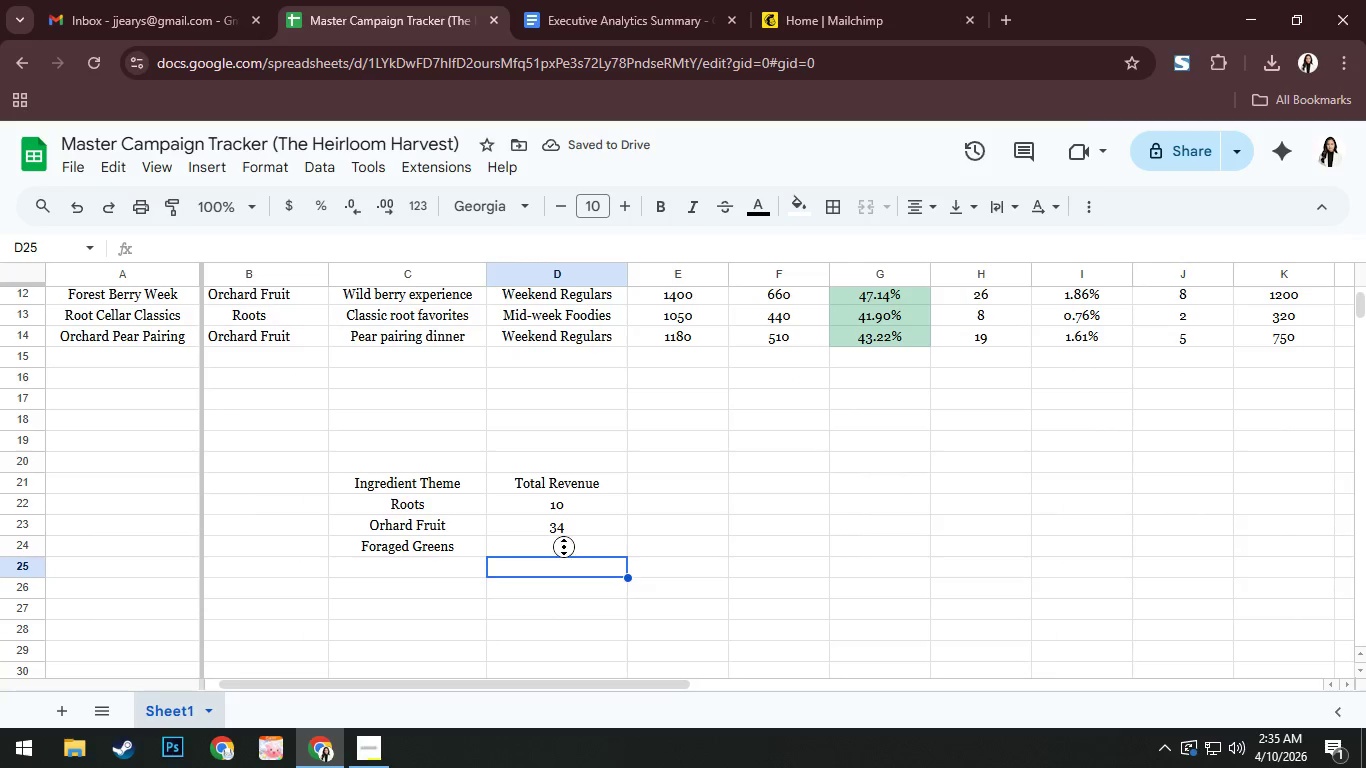 
double_click([564, 546])
 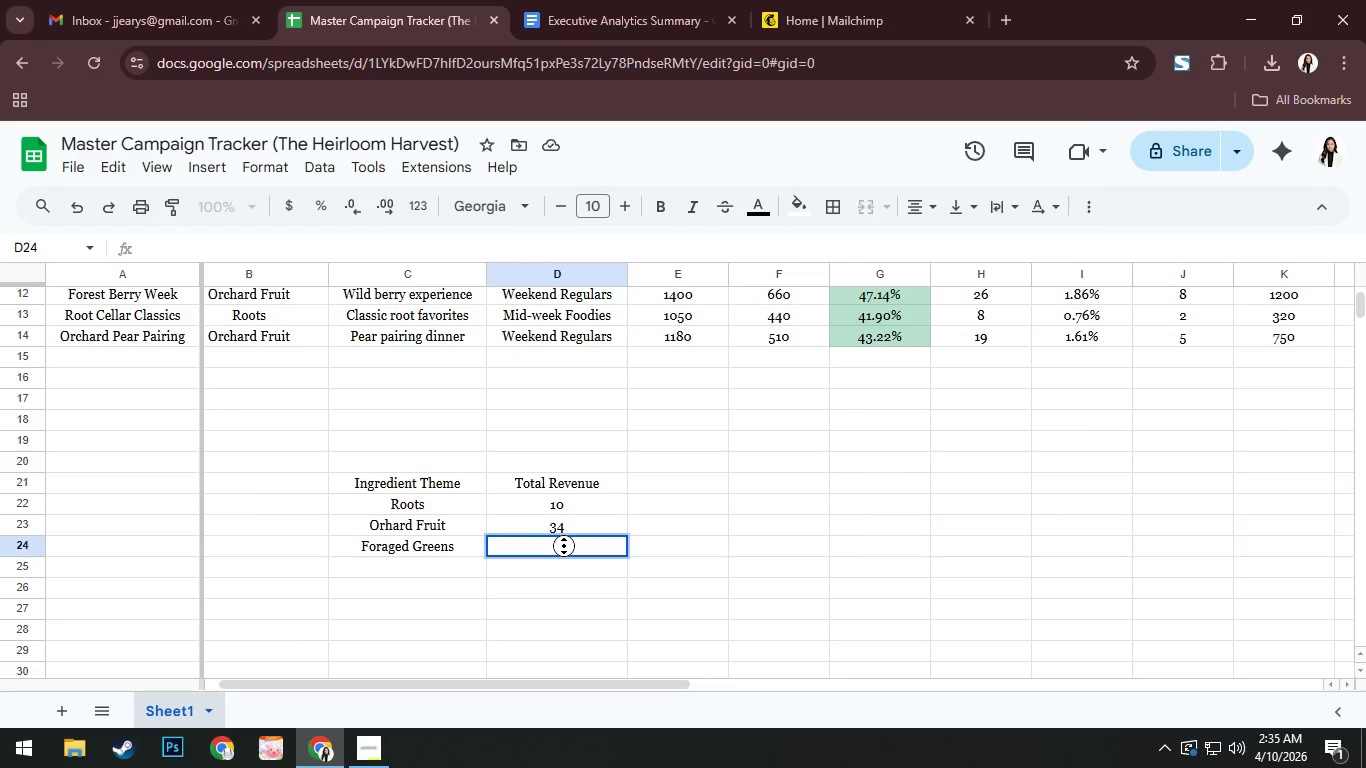 
type(=SUMIF)
 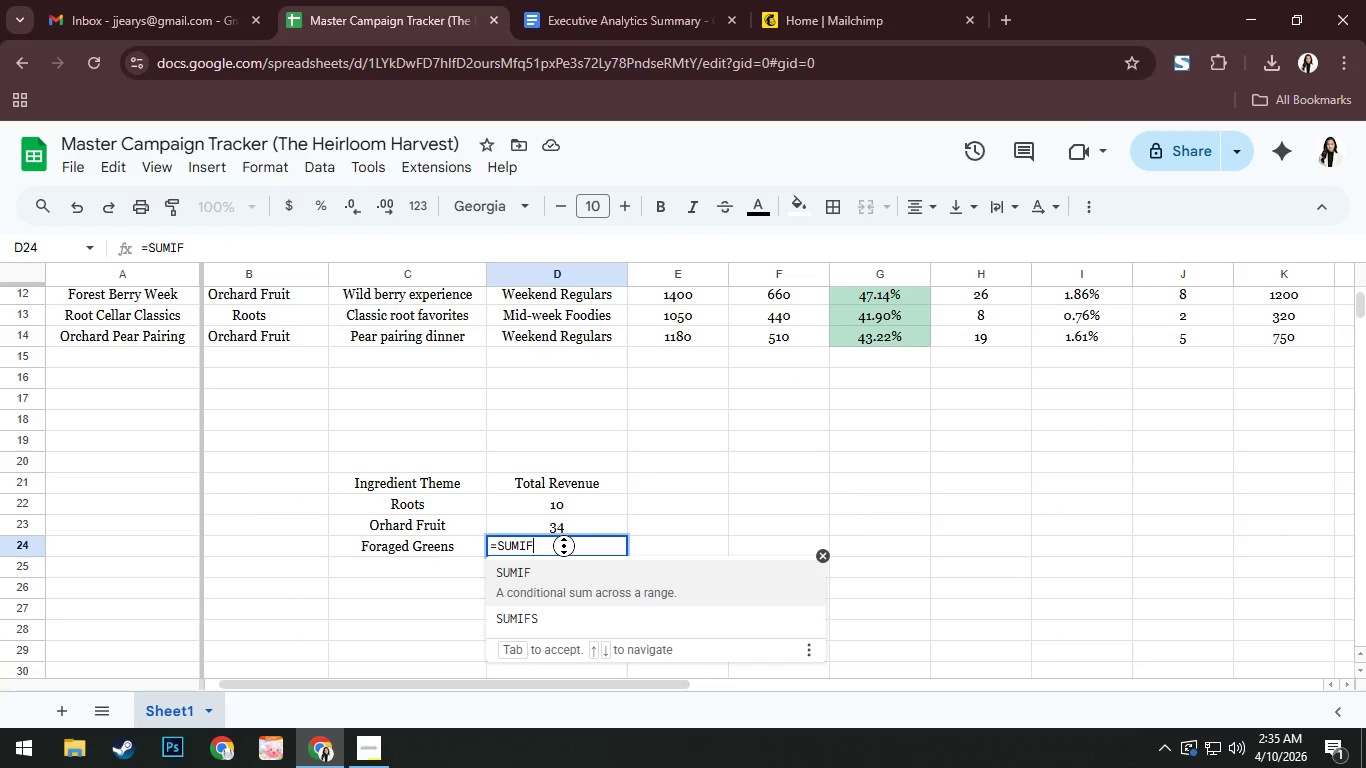 
key(Shift+9)
 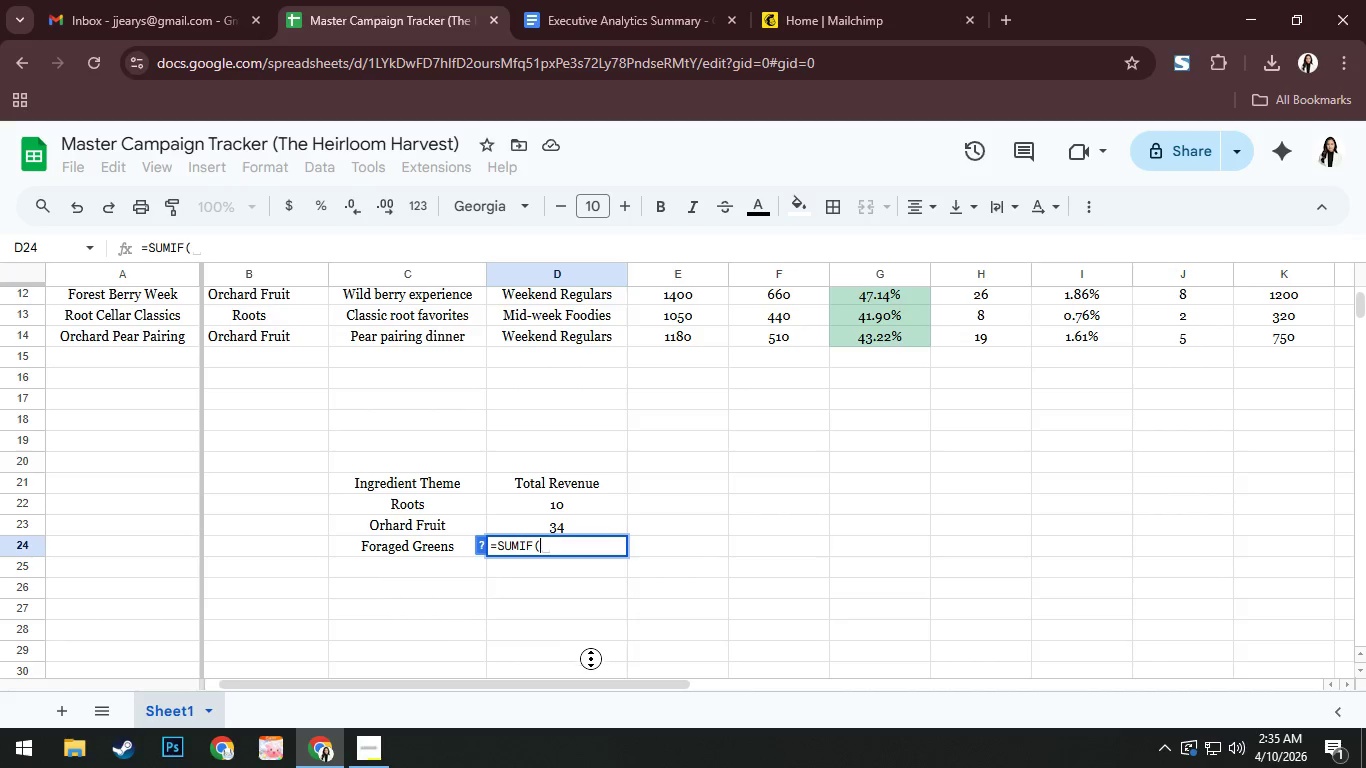 
left_click_drag(start_coordinate=[593, 689], to_coordinate=[521, 687])
 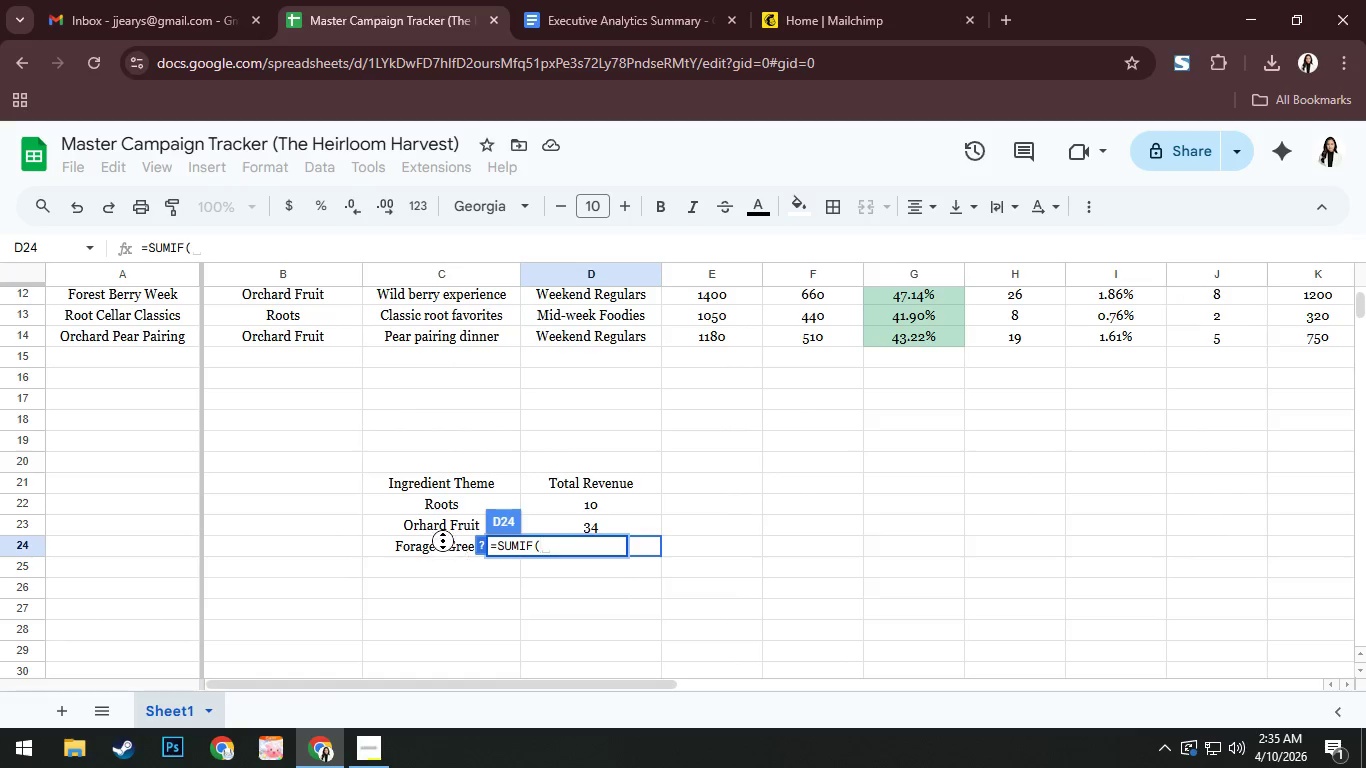 
scroll: coordinate [428, 518], scroll_direction: up, amount: 3.0
 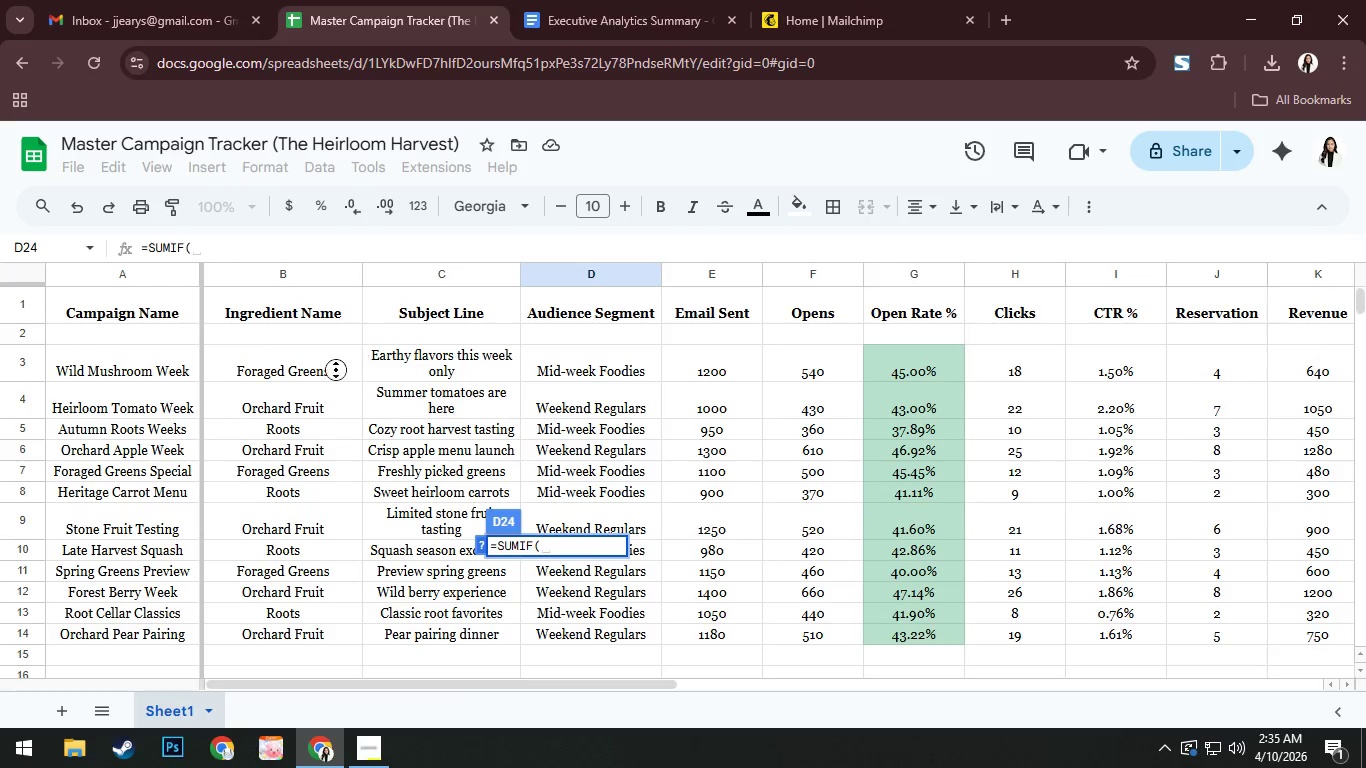 
left_click_drag(start_coordinate=[322, 374], to_coordinate=[316, 634])
 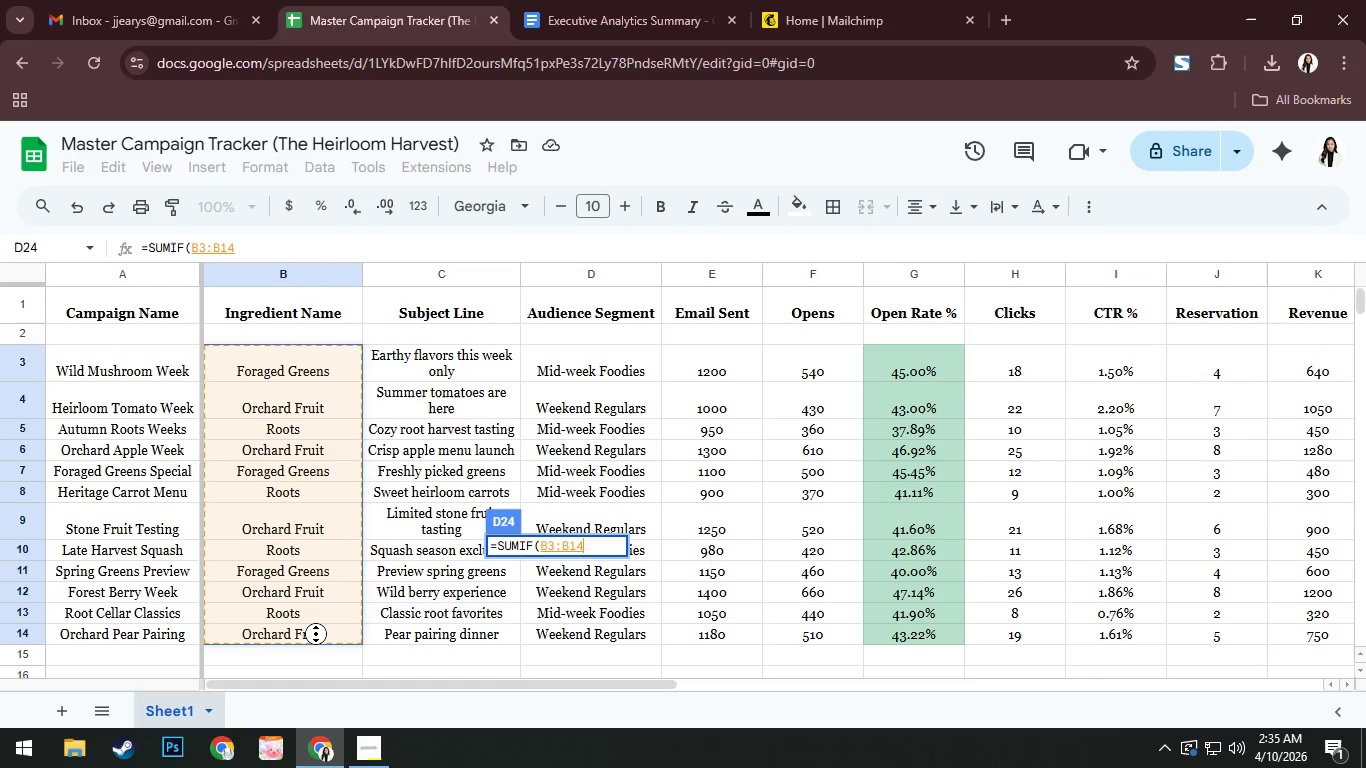 
type(,:)
key(Backspace)
type("Foraged Fruit)
key(Backspace)
key(Backspace)
key(Backspace)
key(Backspace)
key(Backspace)
type(Greens")
 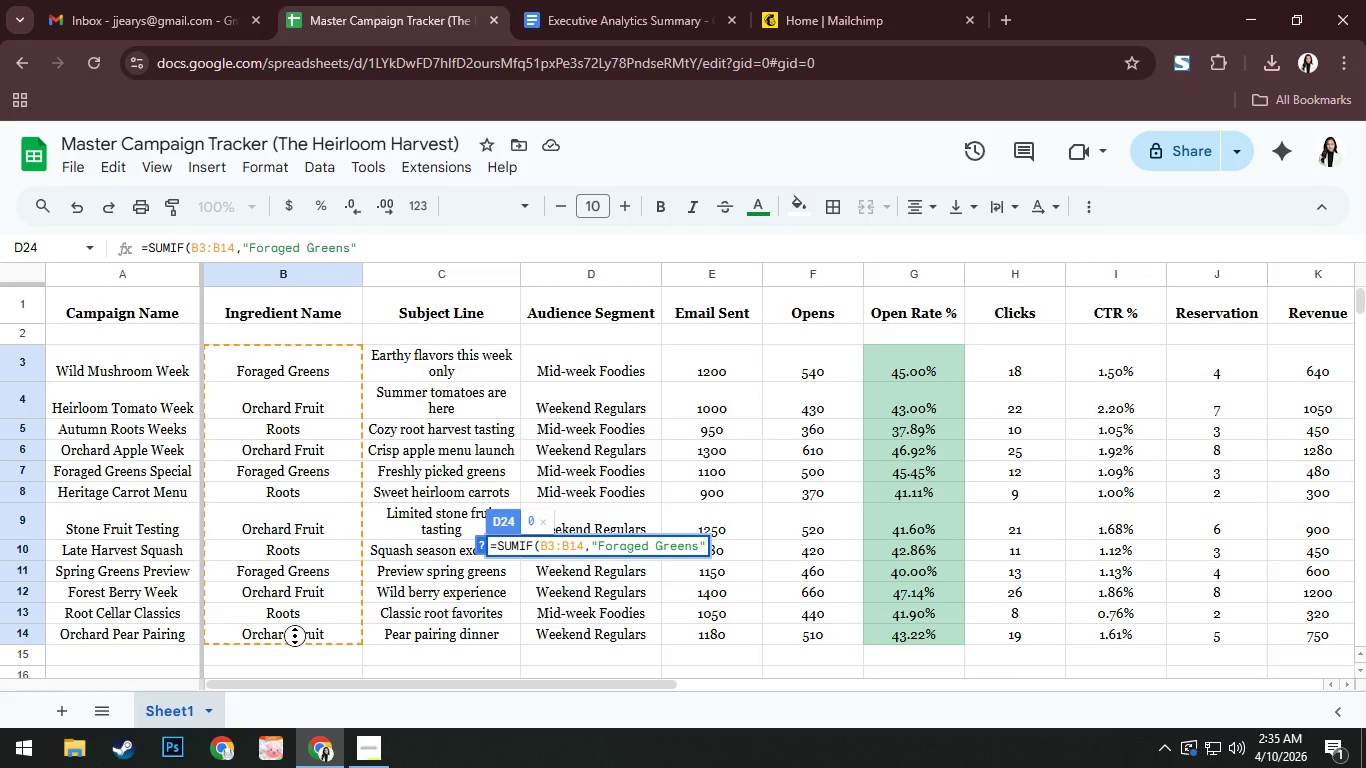 
left_click_drag(start_coordinate=[493, 682], to_coordinate=[663, 718])
 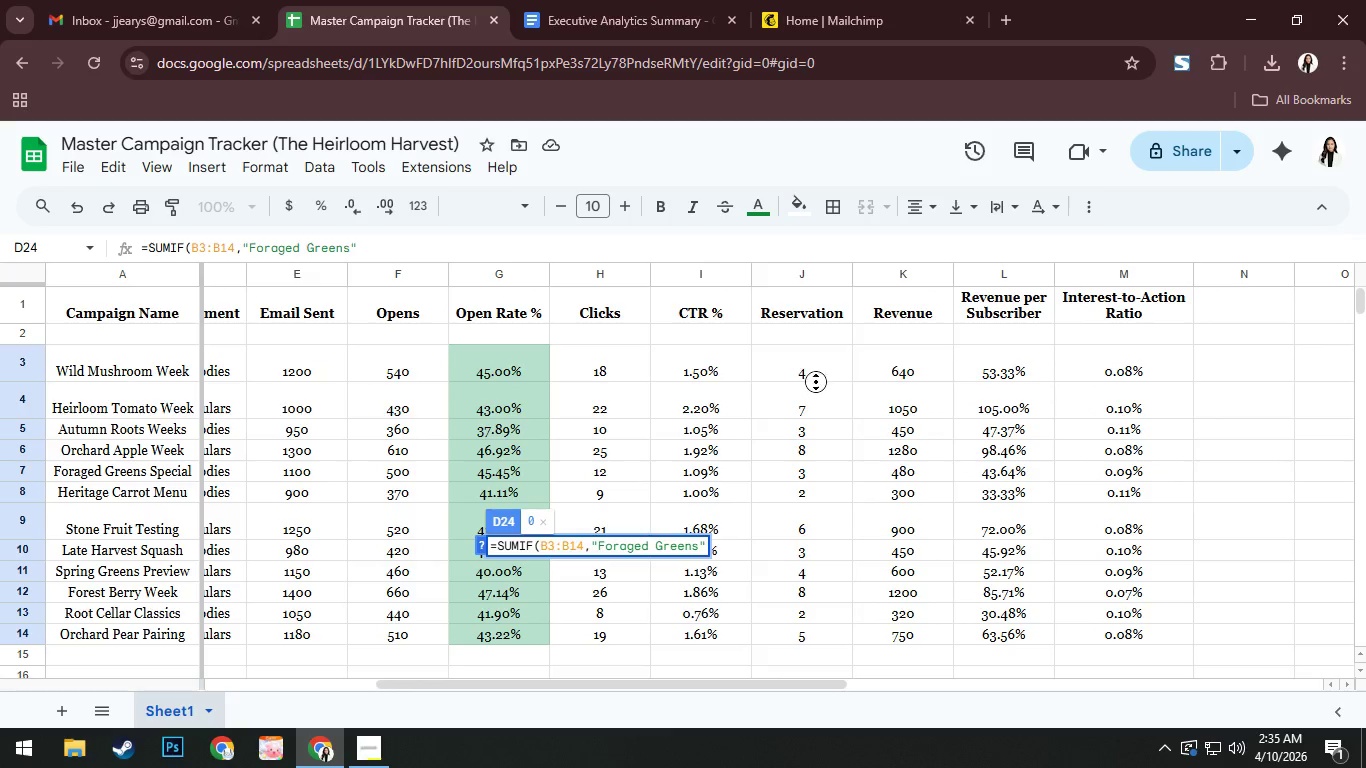 
left_click_drag(start_coordinate=[816, 370], to_coordinate=[821, 637])
 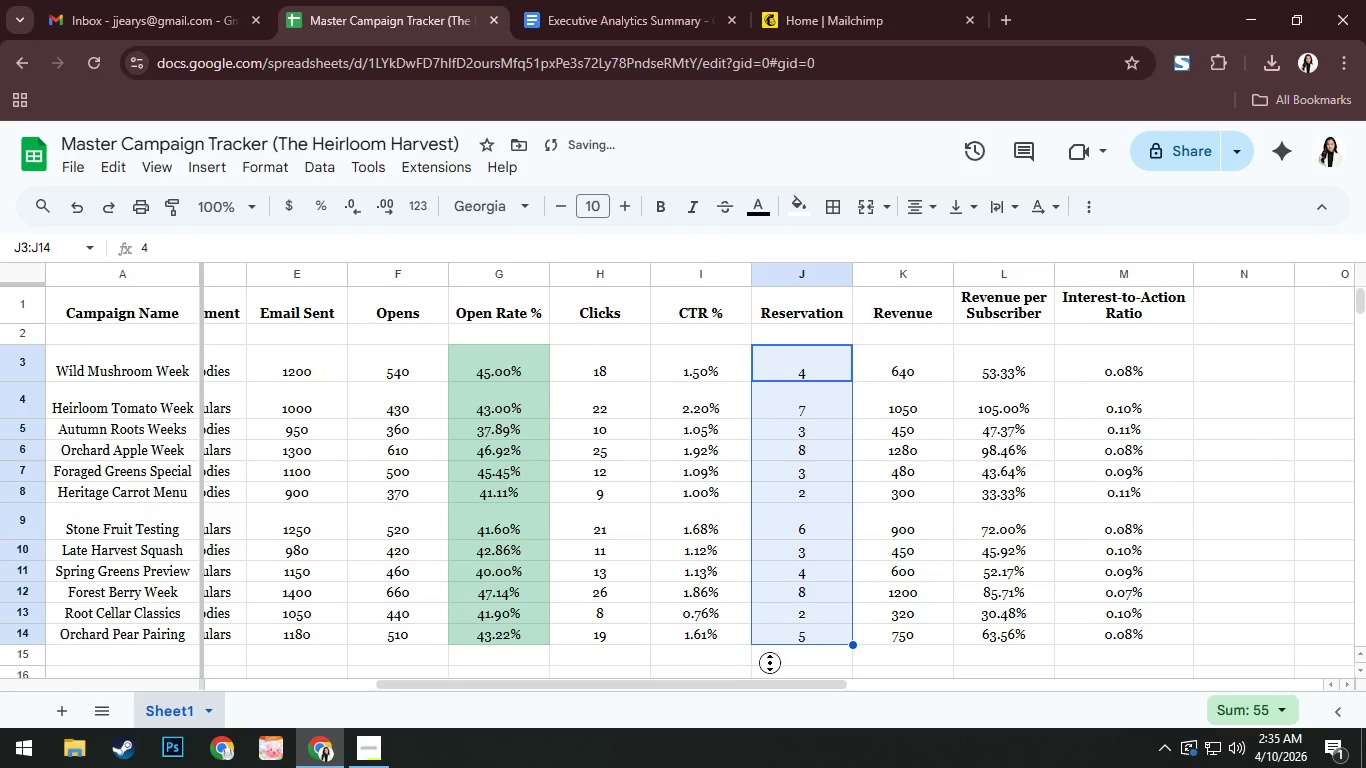 
scroll: coordinate [767, 608], scroll_direction: down, amount: 2.0
 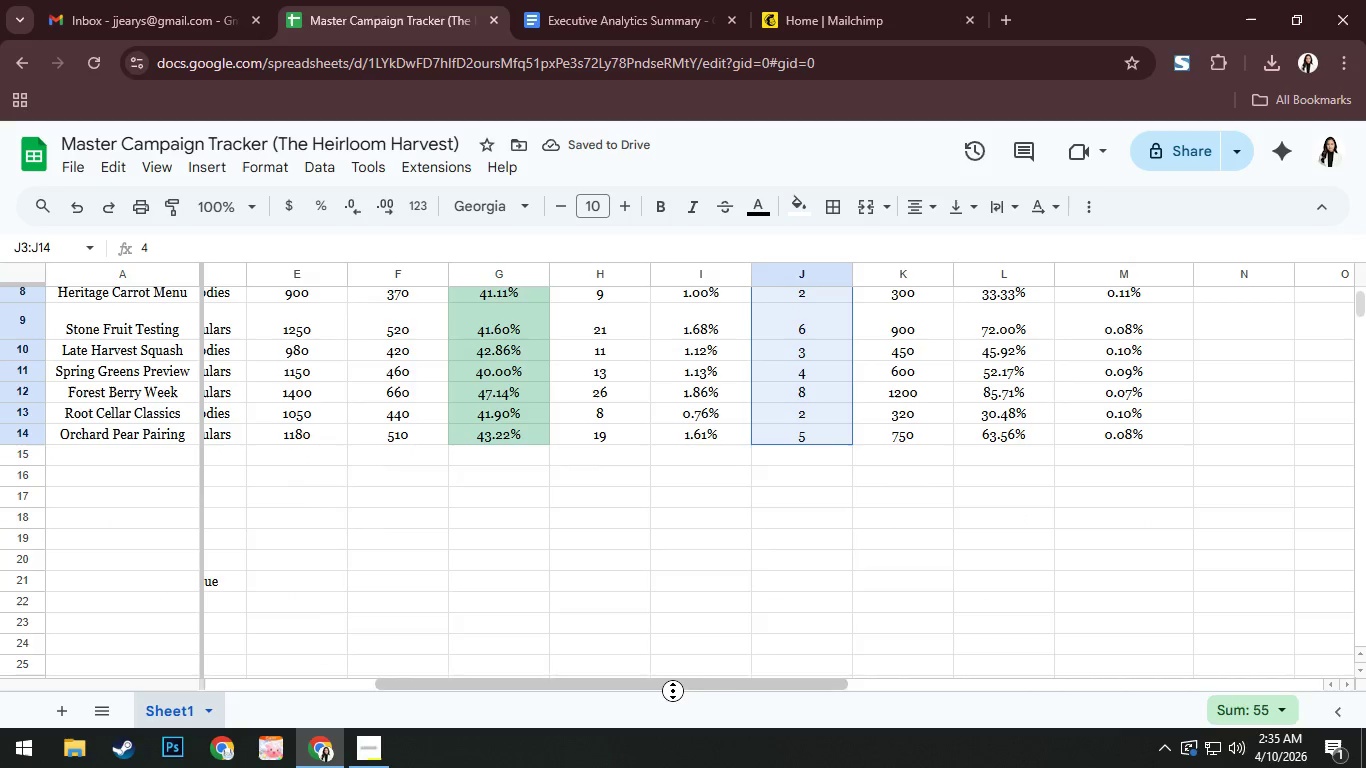 
left_click_drag(start_coordinate=[678, 686], to_coordinate=[512, 687])
 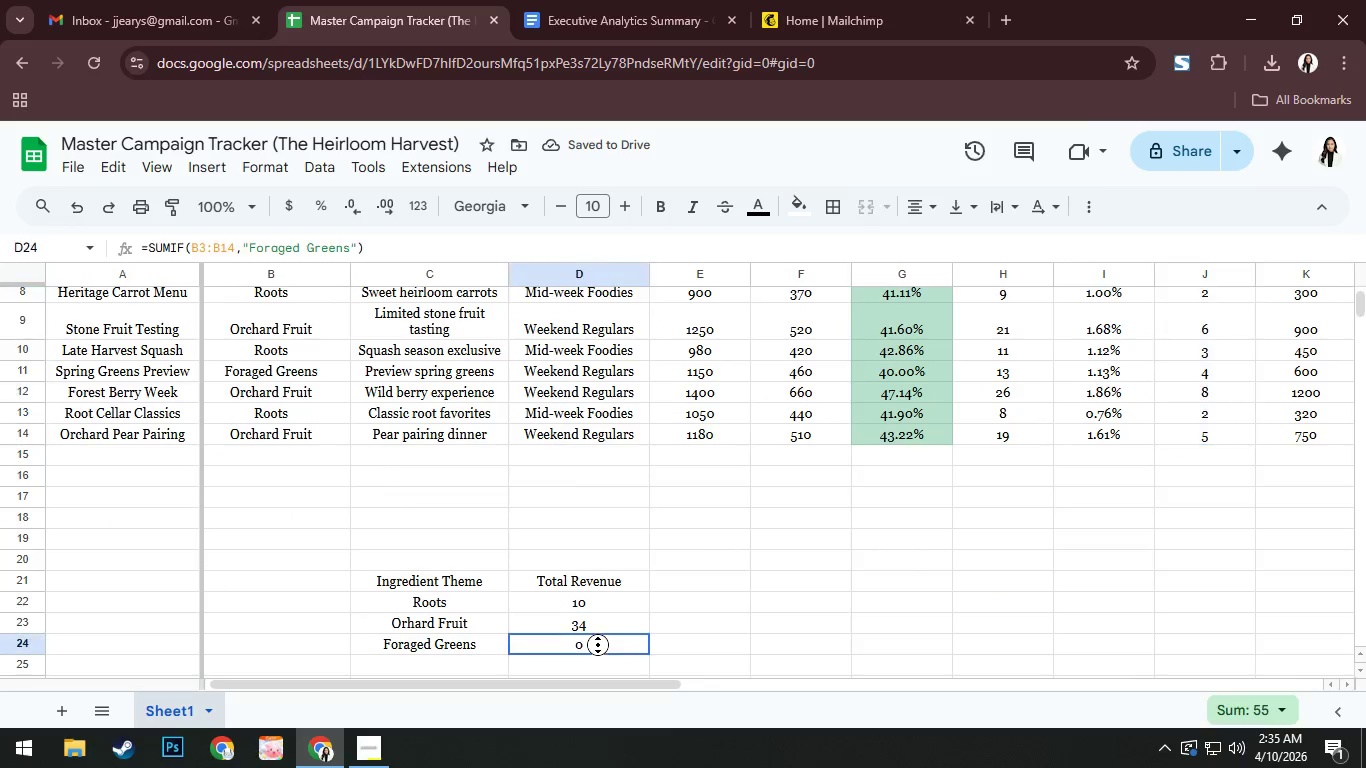 
double_click([598, 645])
 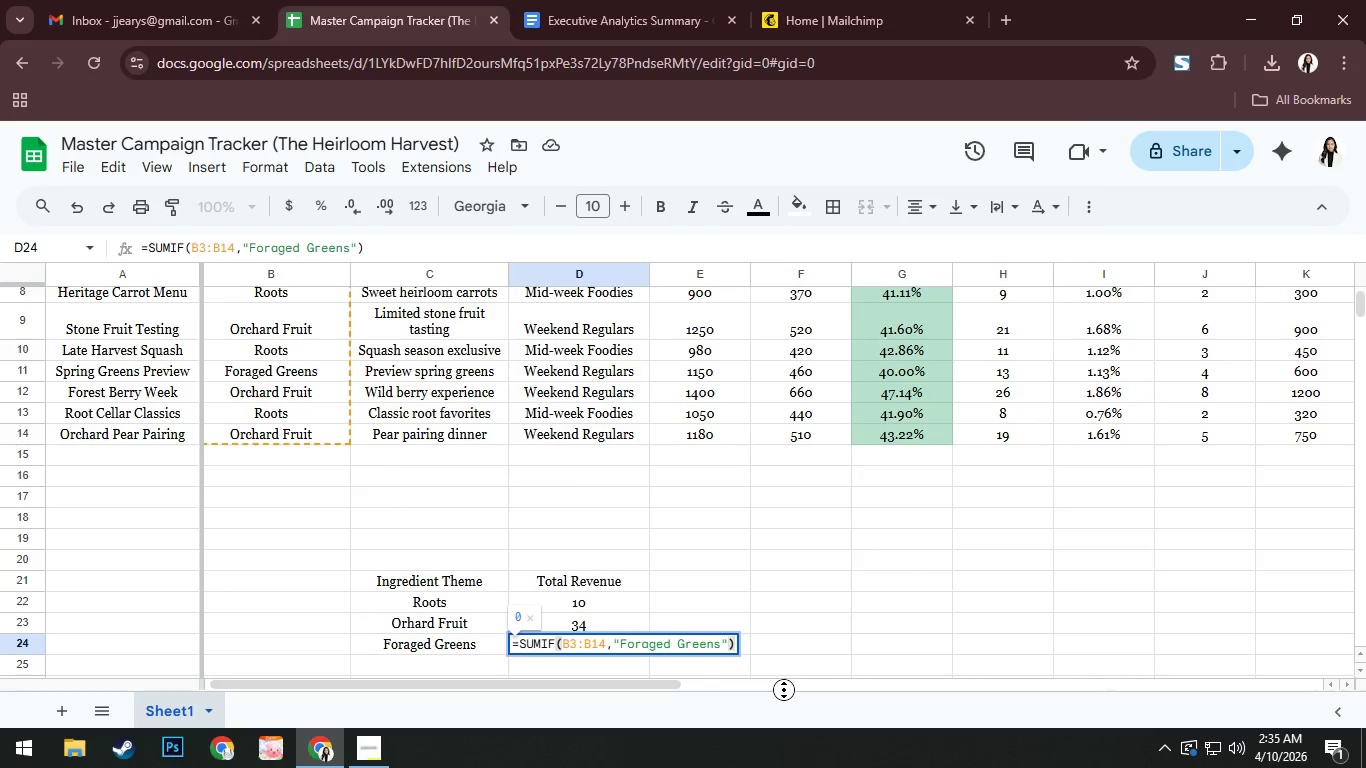 
key(ArrowLeft)
 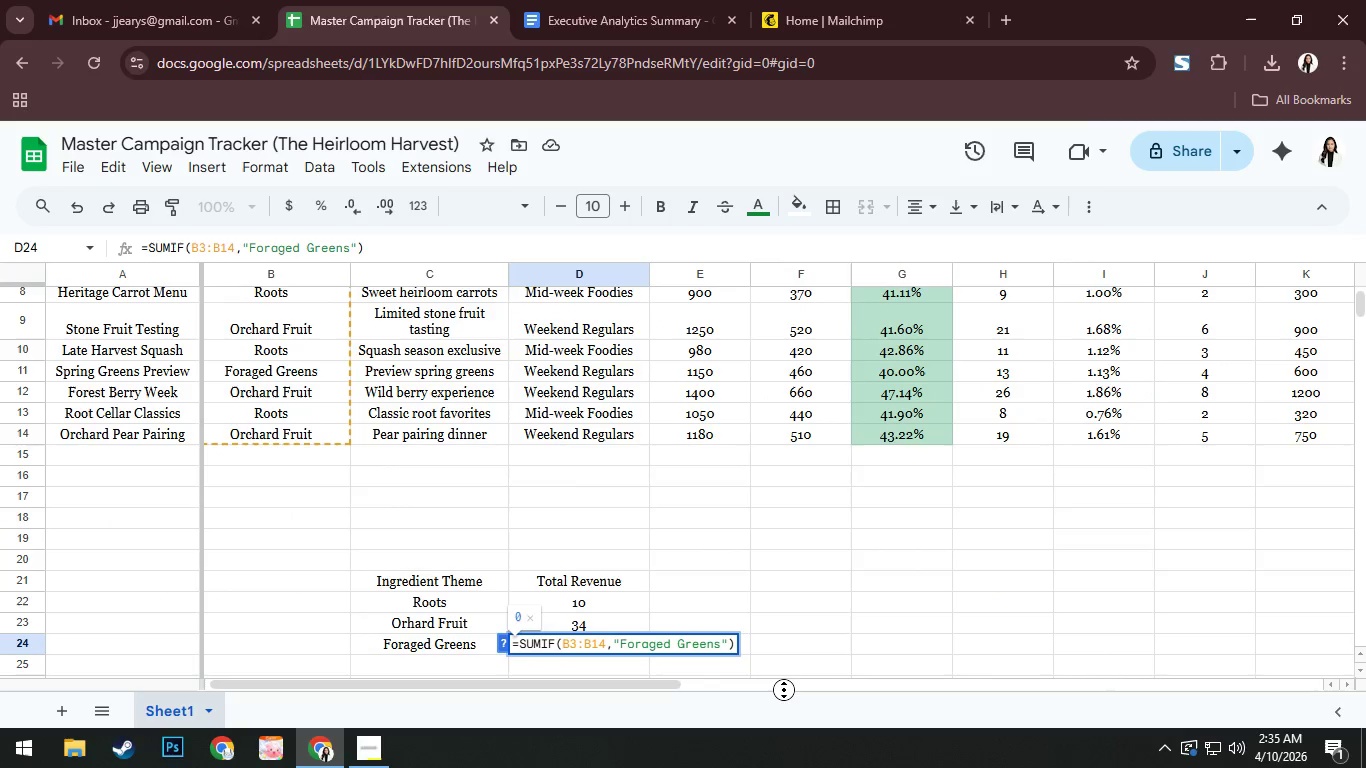 
key(Comma)
 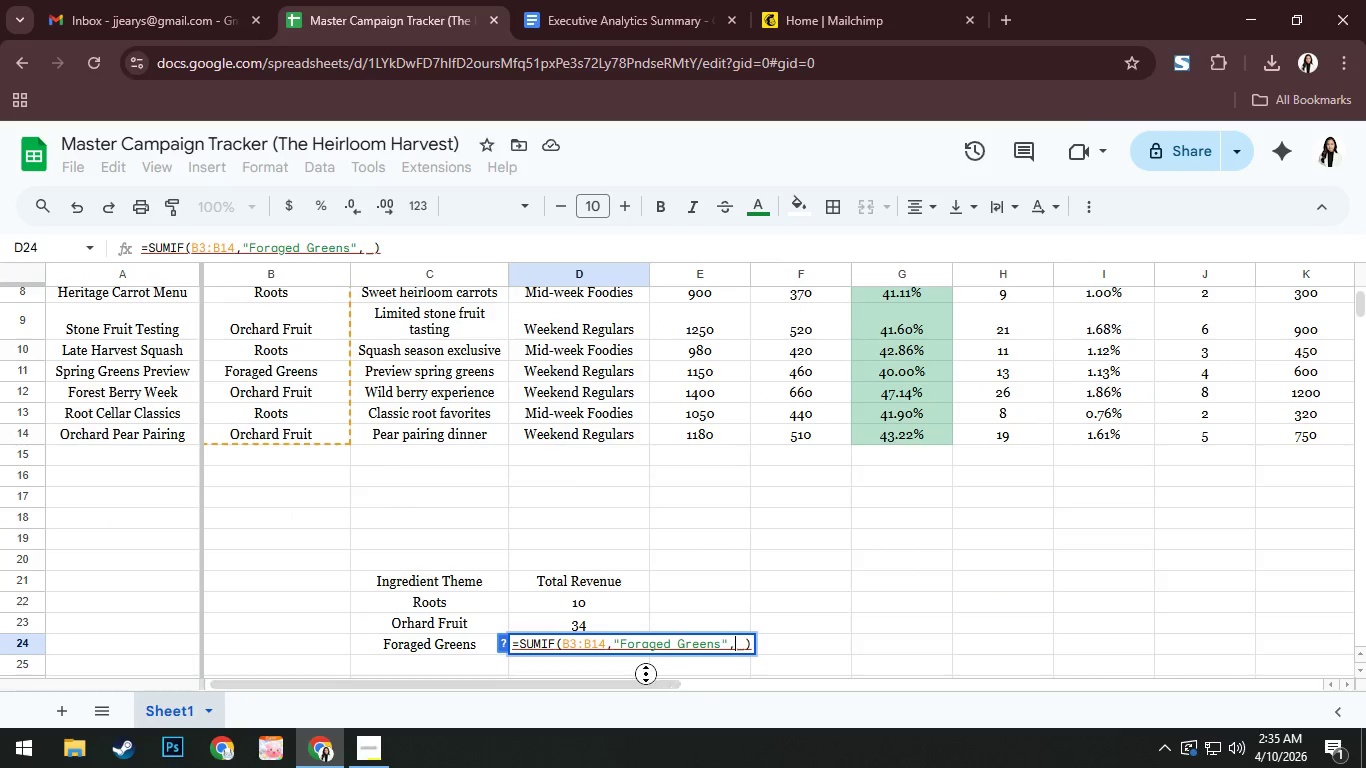 
left_click_drag(start_coordinate=[631, 687], to_coordinate=[827, 669])
 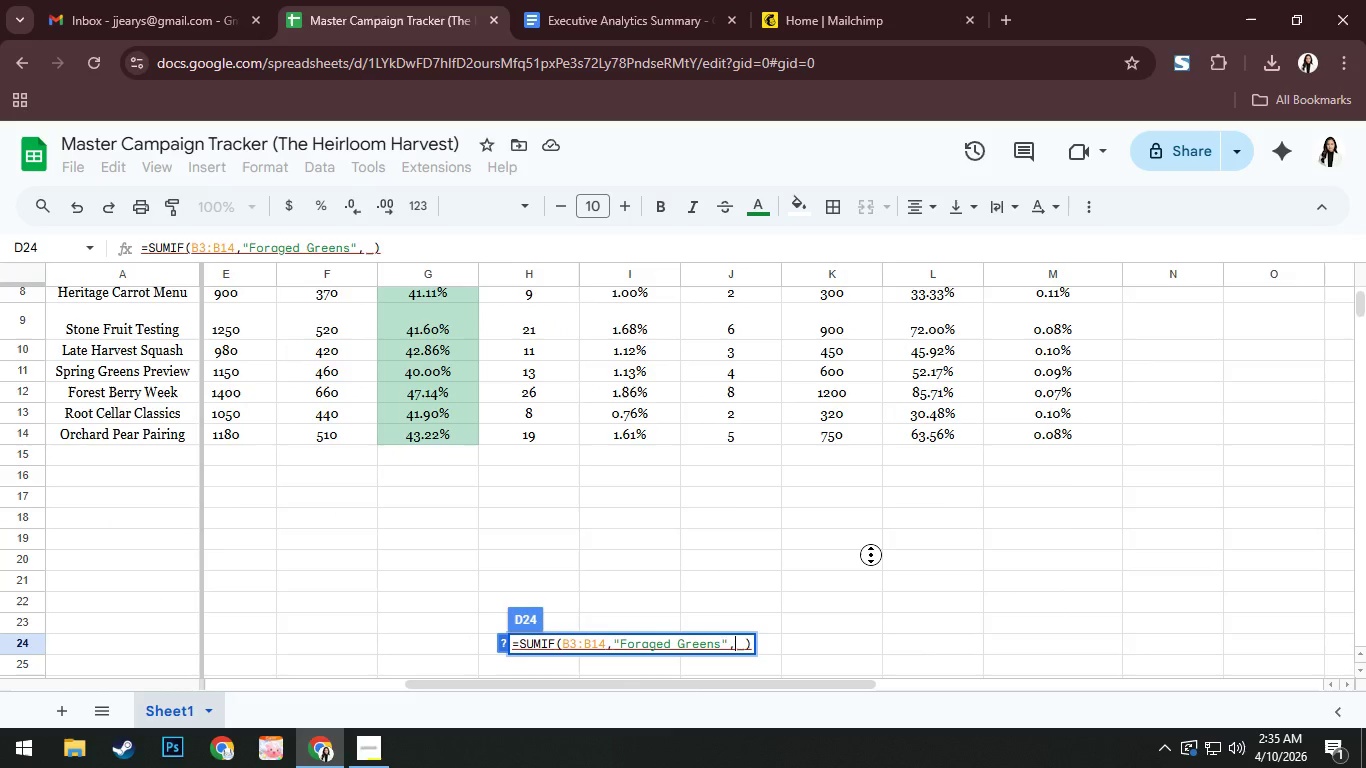 
scroll: coordinate [784, 380], scroll_direction: up, amount: 2.0
 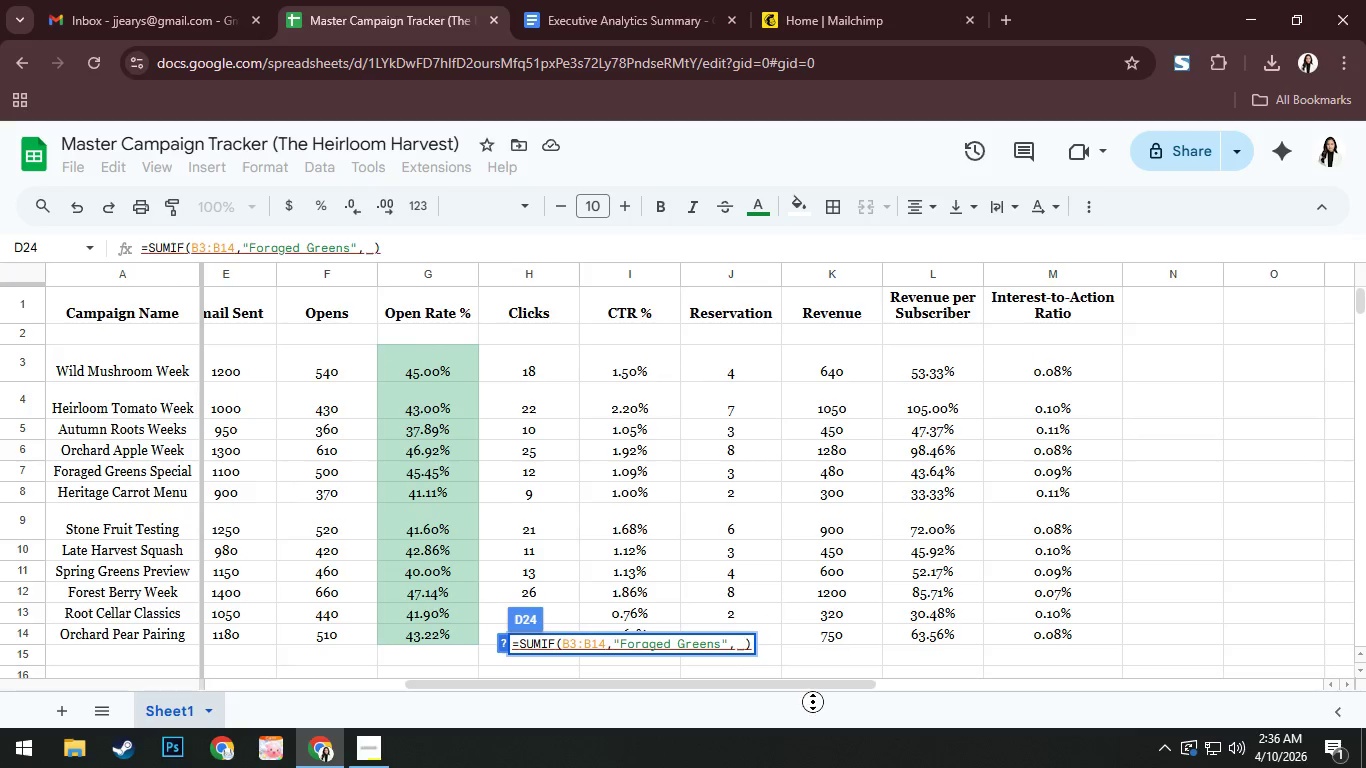 
left_click_drag(start_coordinate=[834, 684], to_coordinate=[798, 682])
 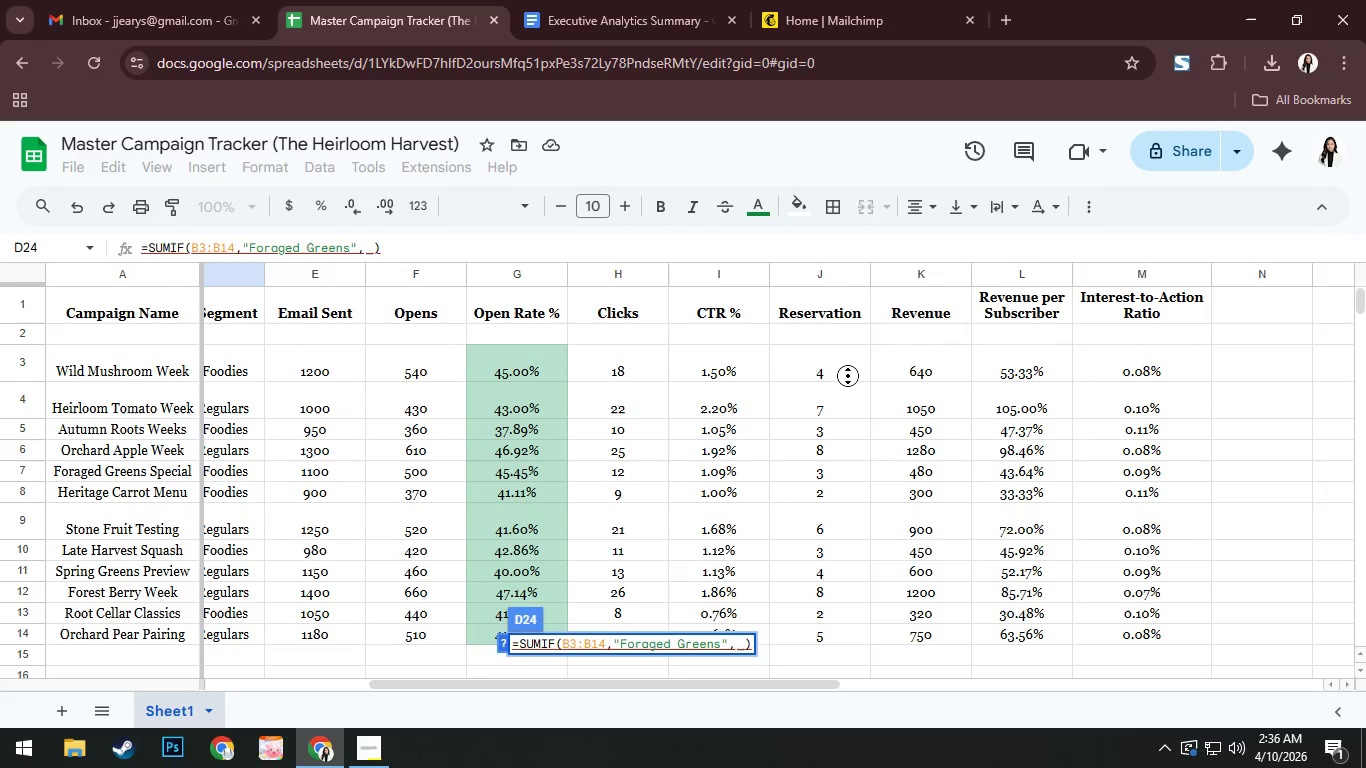 
left_click_drag(start_coordinate=[843, 347], to_coordinate=[838, 629])
 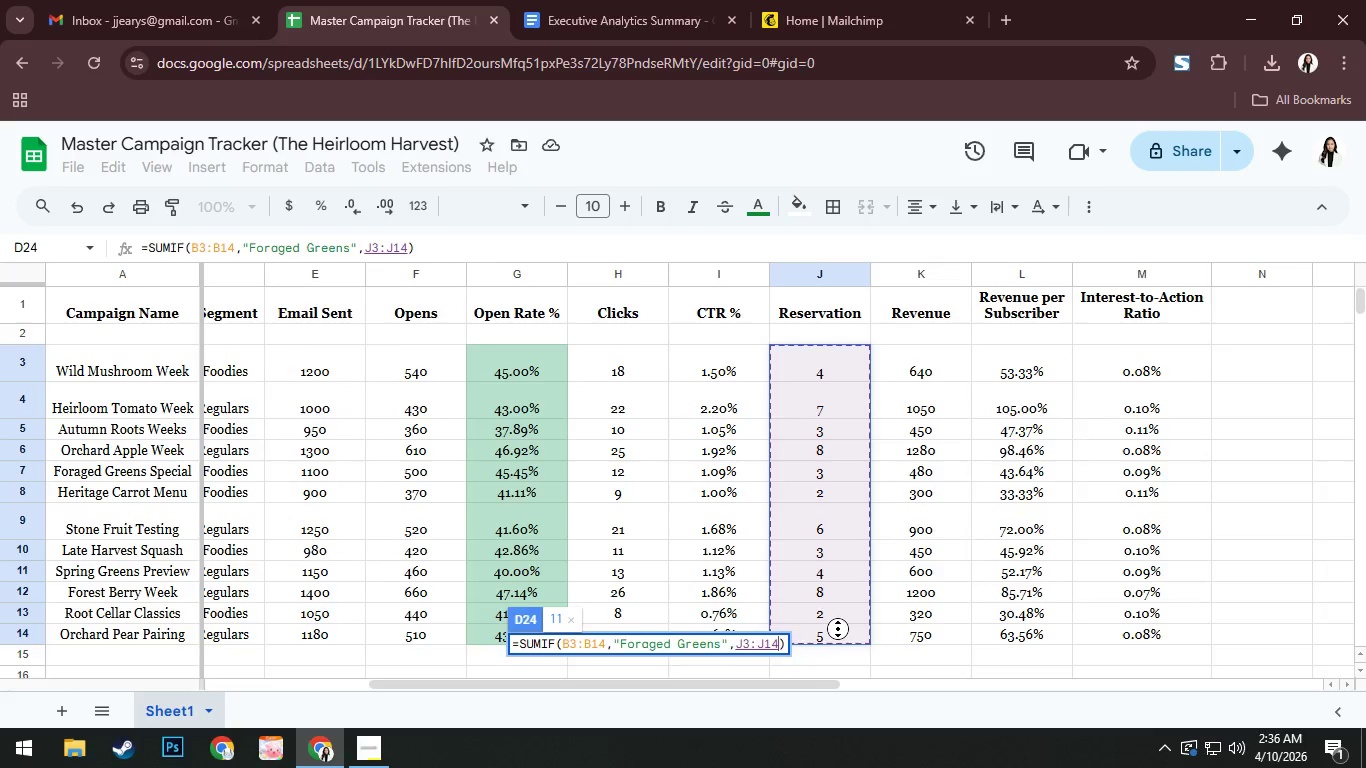 
key(Enter)
 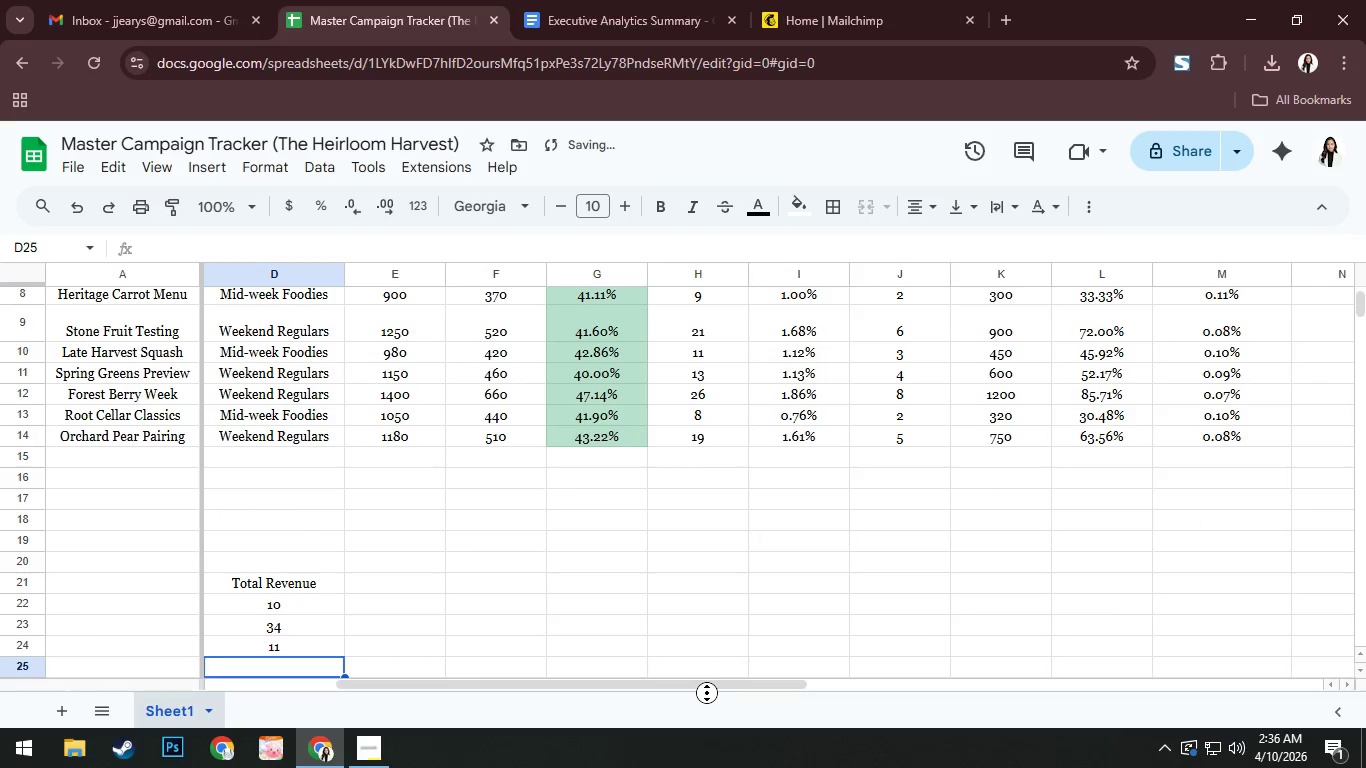 
left_click_drag(start_coordinate=[710, 684], to_coordinate=[543, 679])
 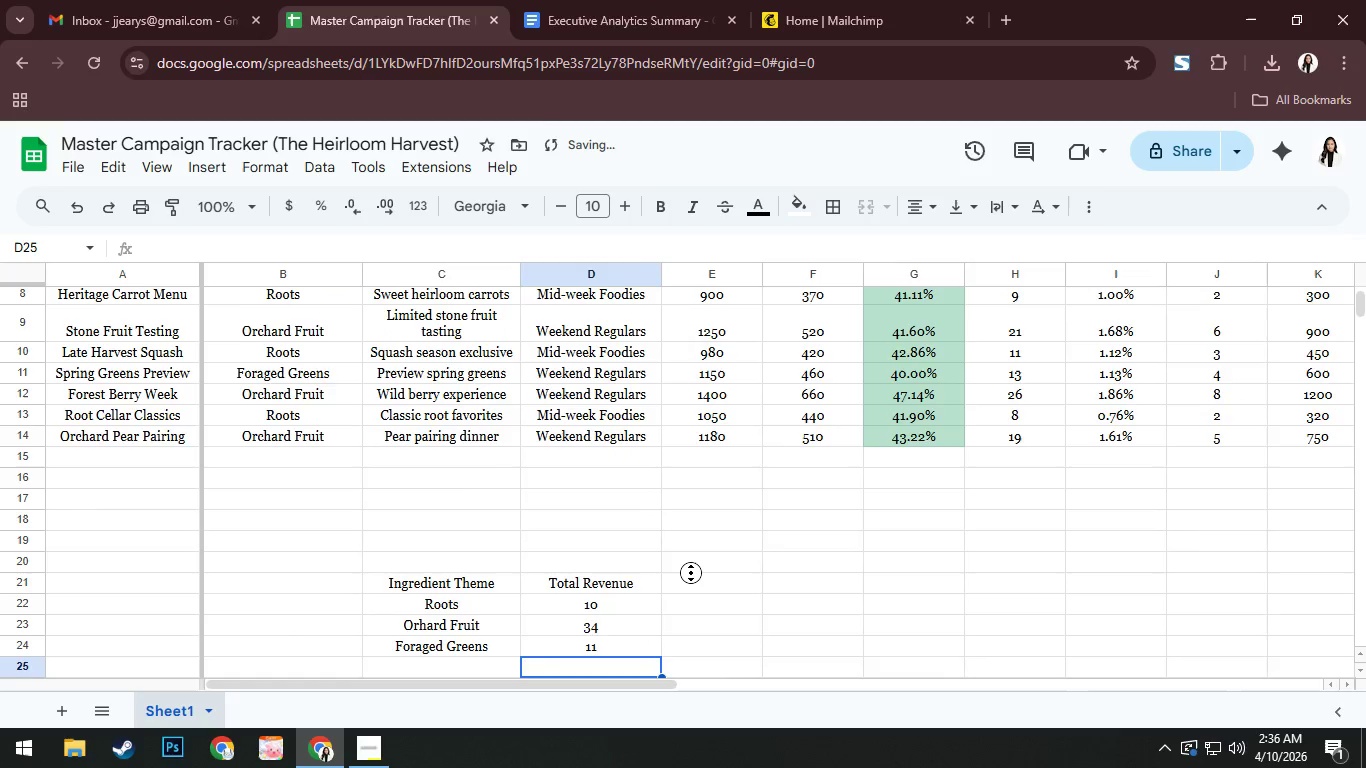 
middle_click([692, 573])
 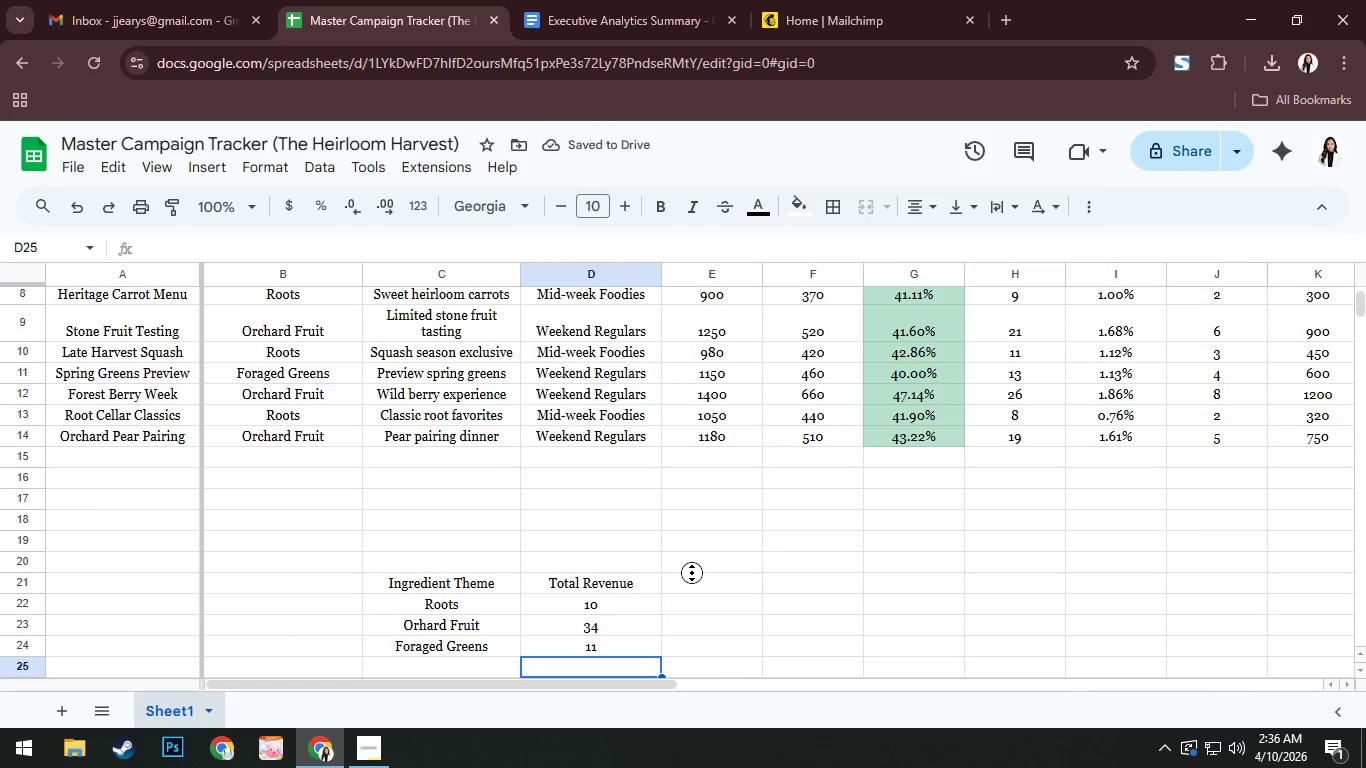 
scroll: coordinate [692, 573], scroll_direction: down, amount: 2.0
 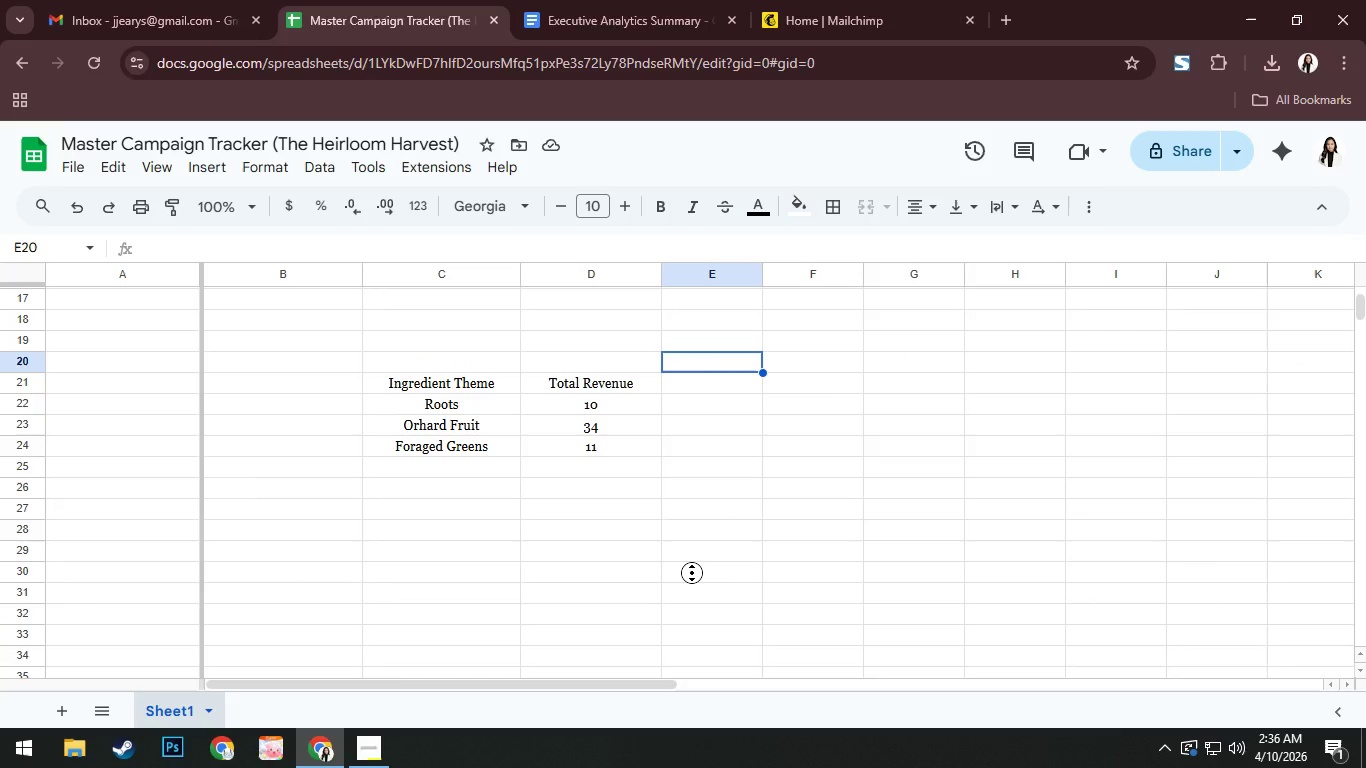 
key(Alt+AltLeft)
 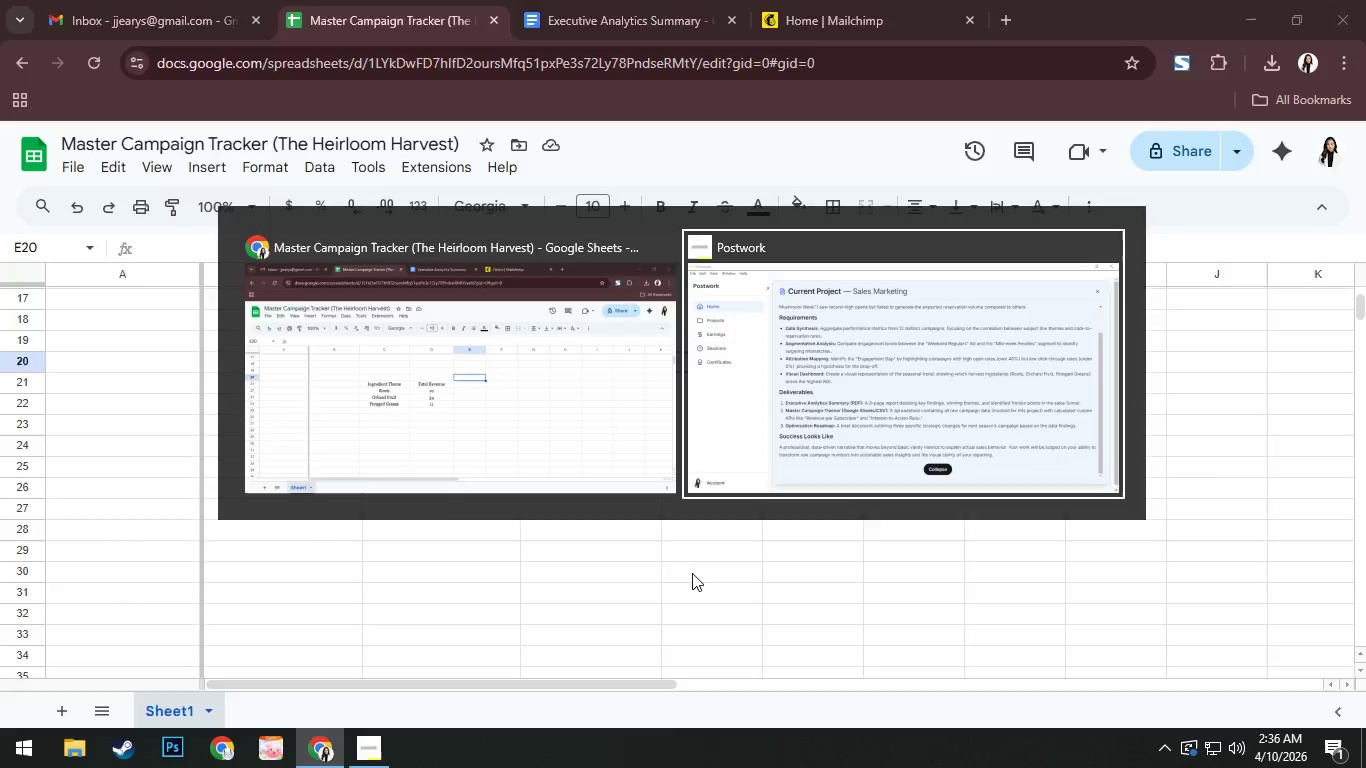 
key(Alt+Tab)